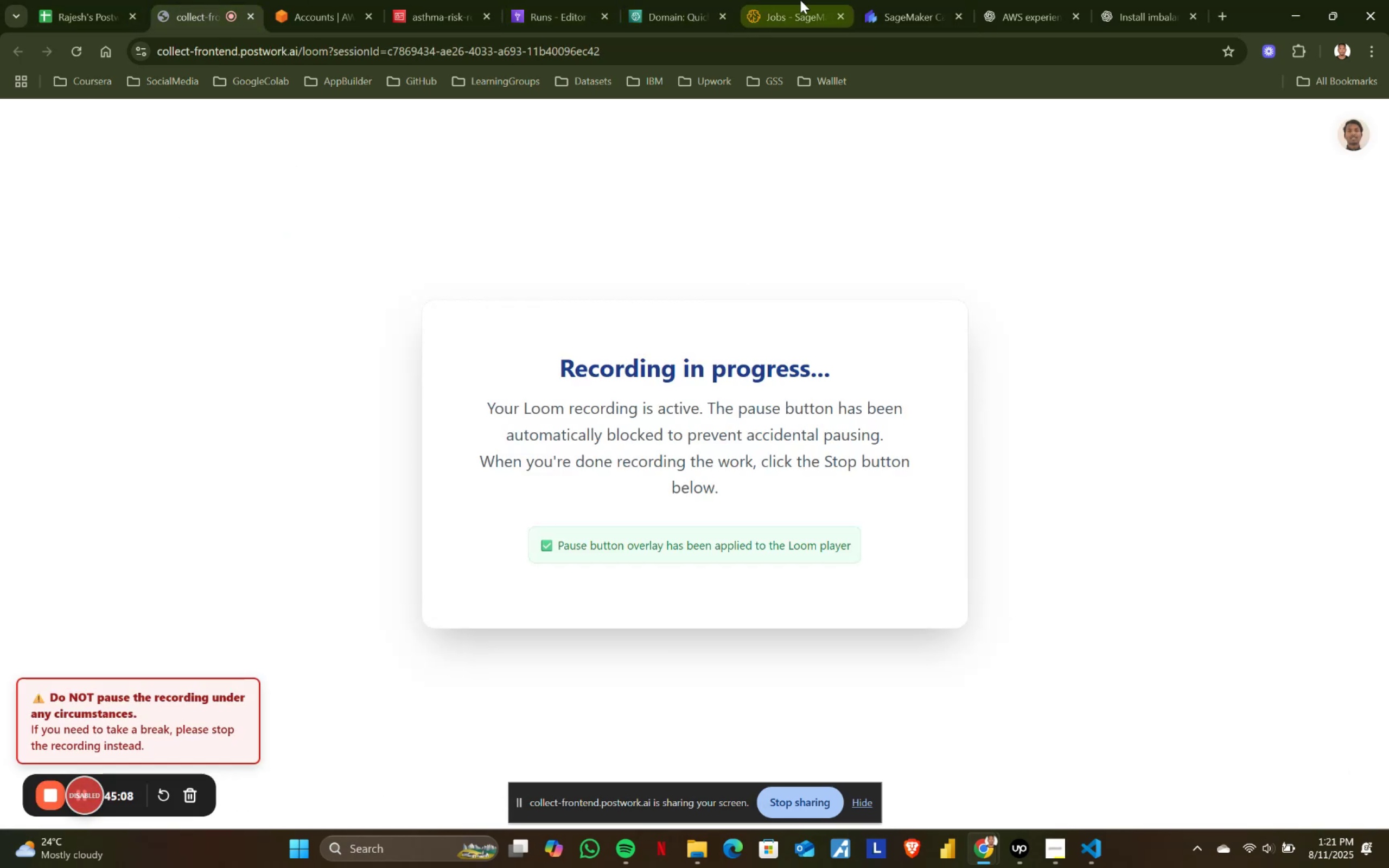 
left_click([804, 0])
 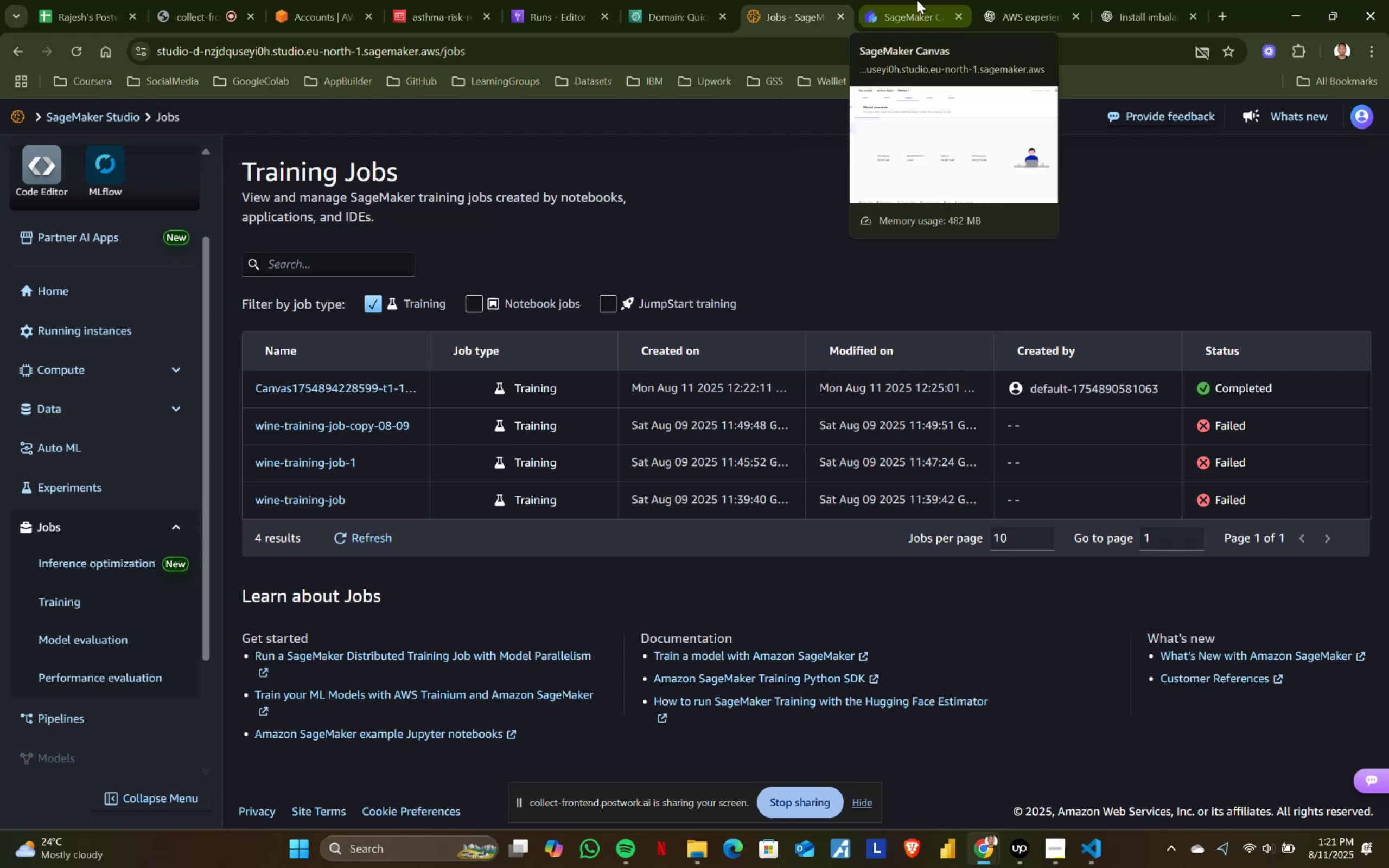 
left_click([917, 0])
 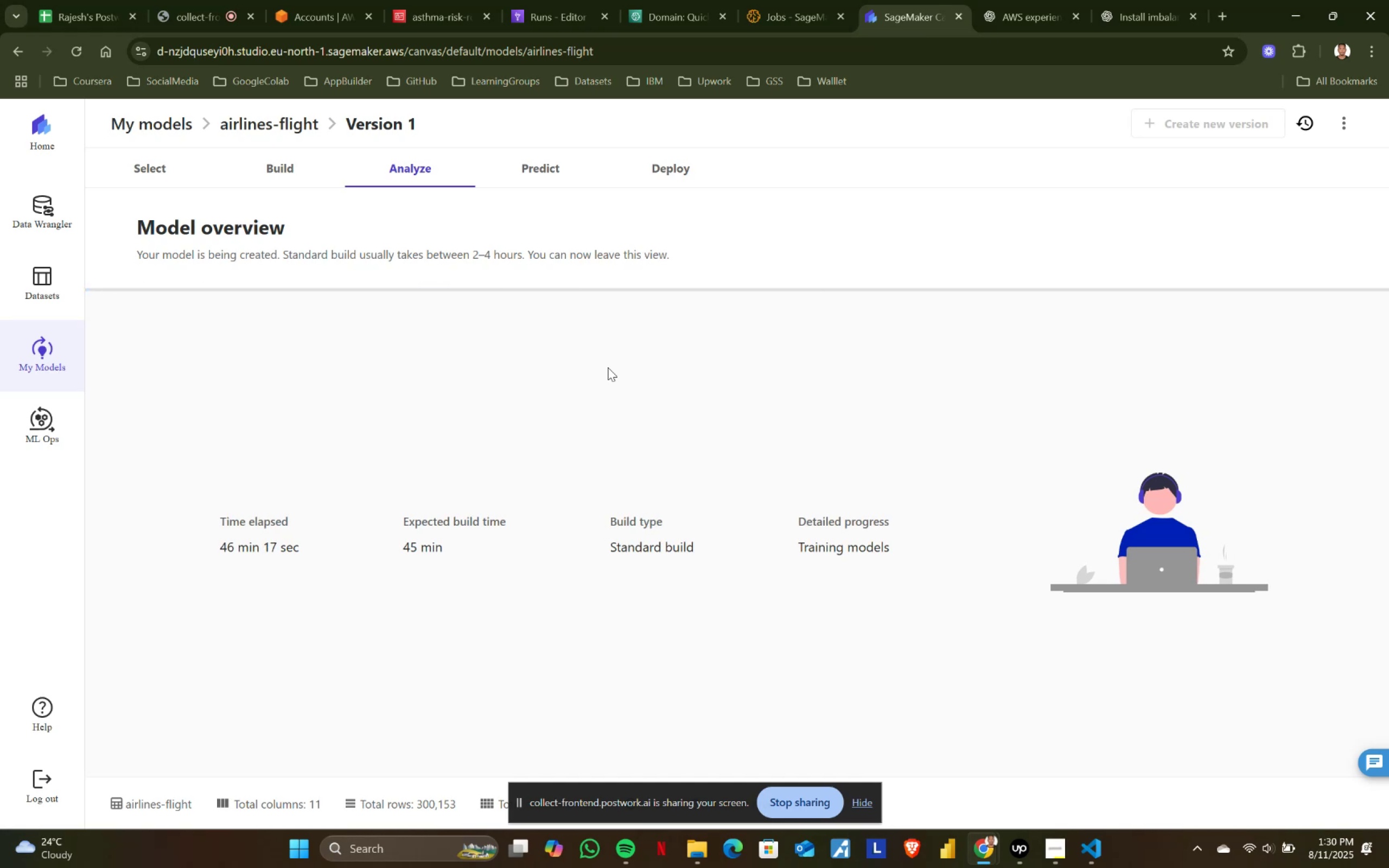 
wait(492.02)
 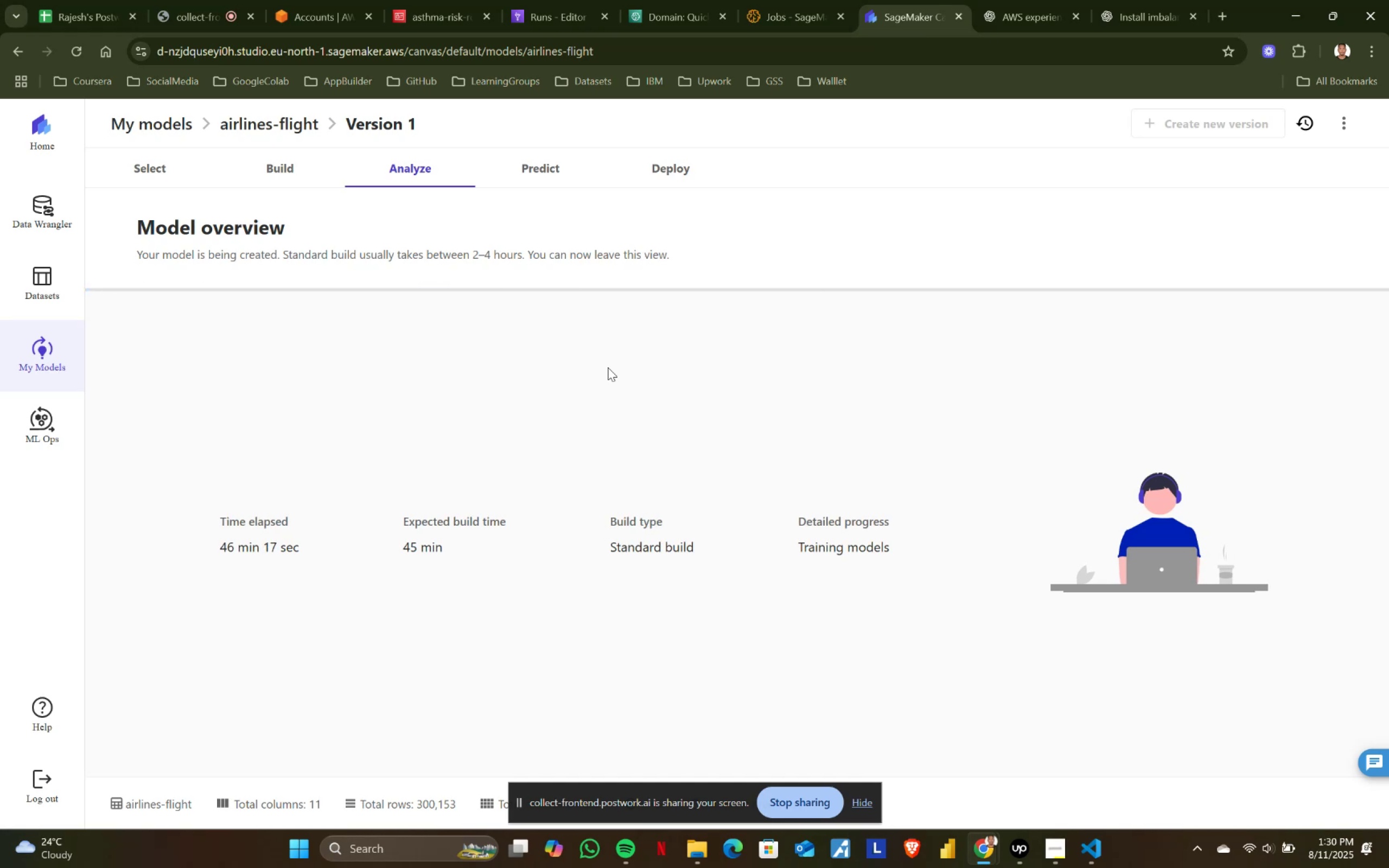 
left_click([165, 0])
 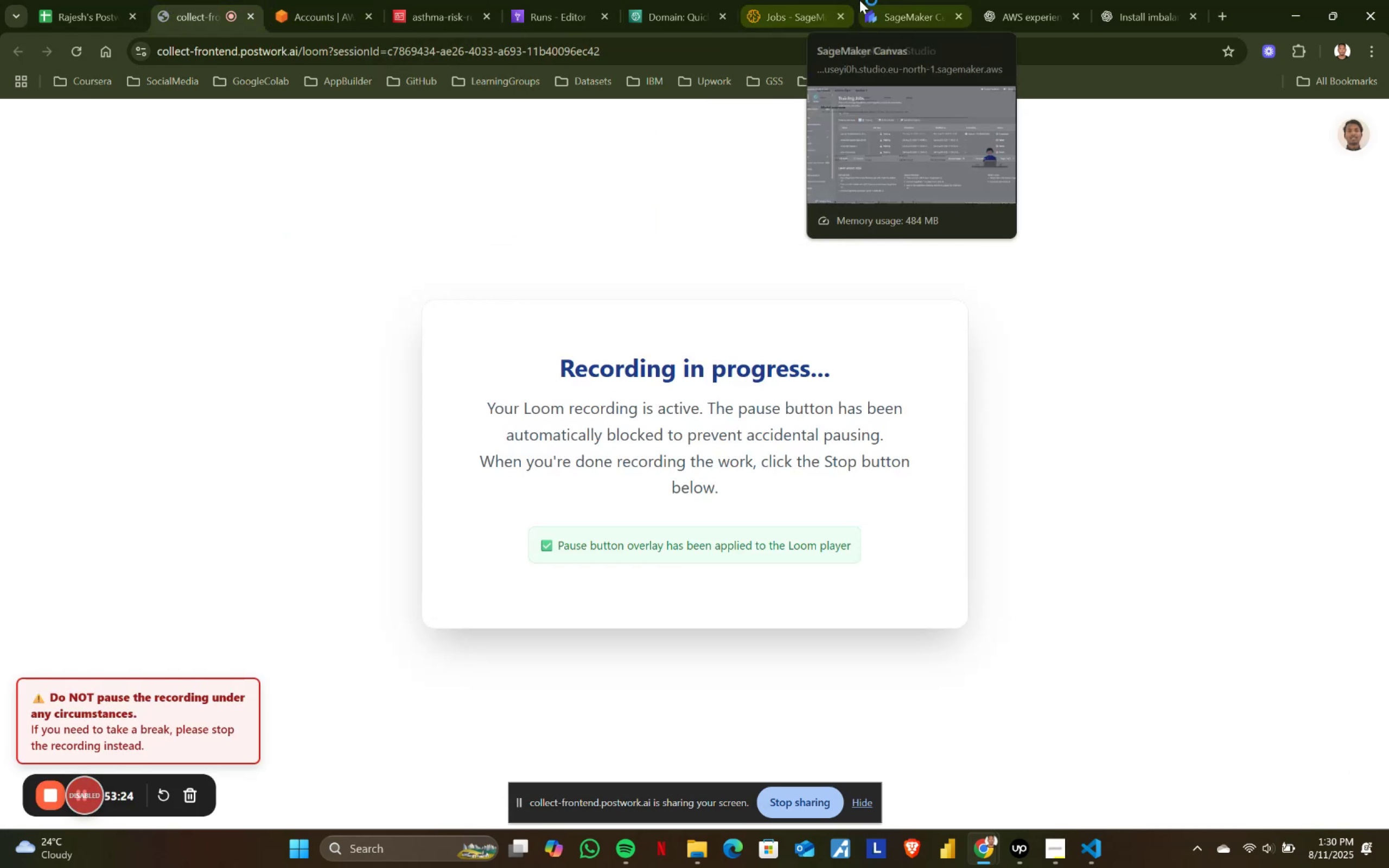 